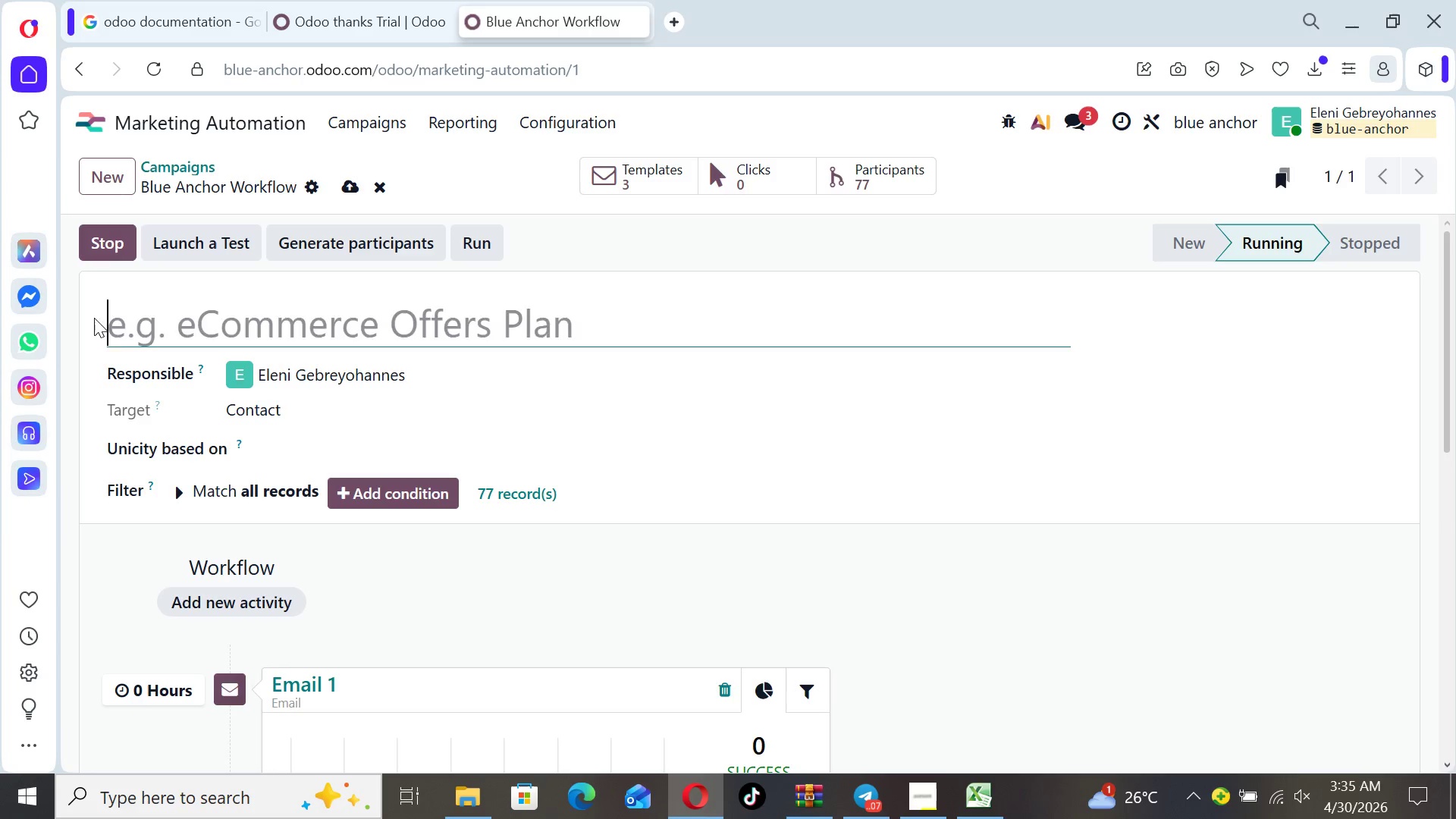 
key(B)
 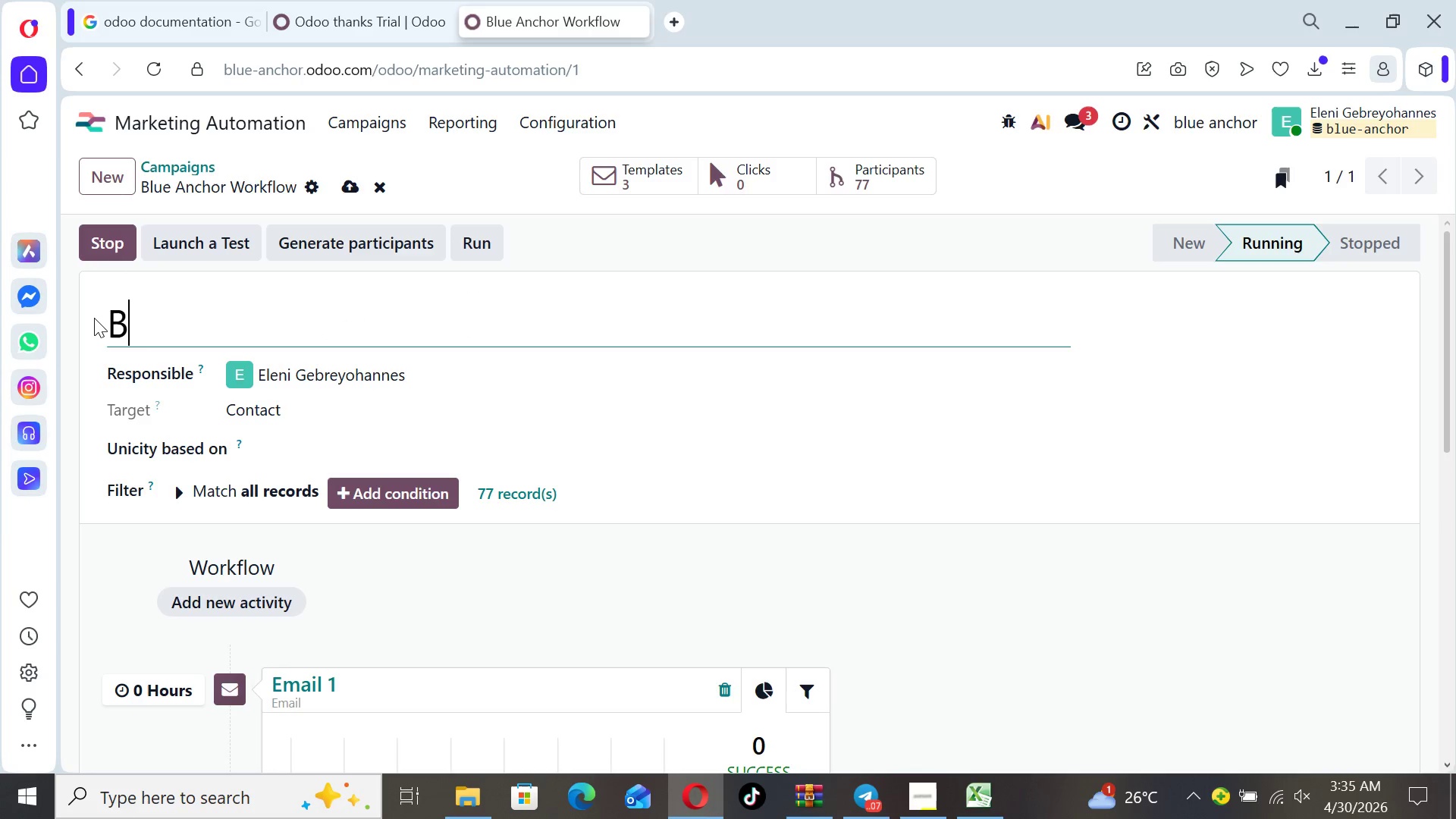 
wait(8.28)
 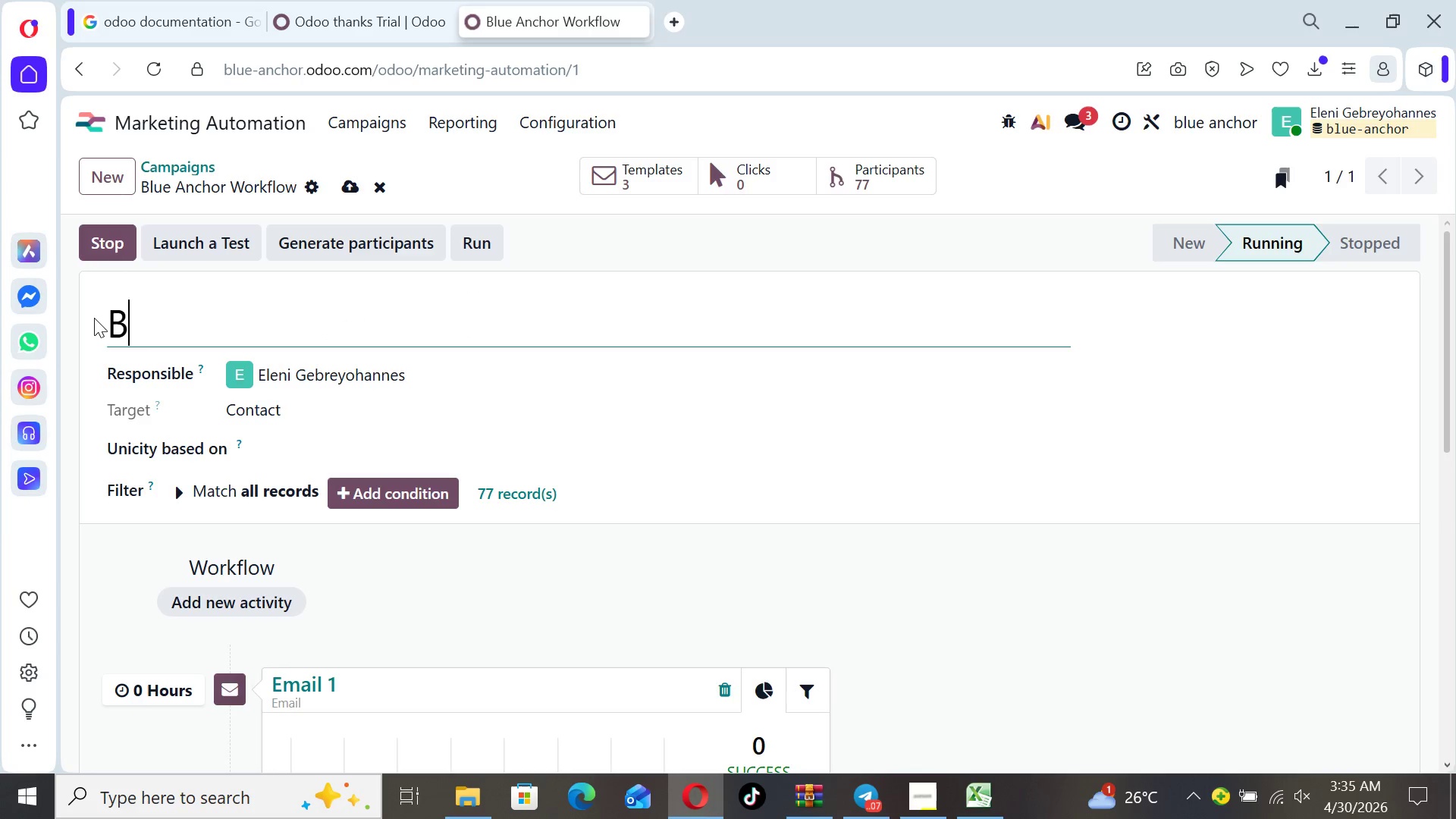 
type(L)
key(Backspace)
type(lue Anchor Workflow)
 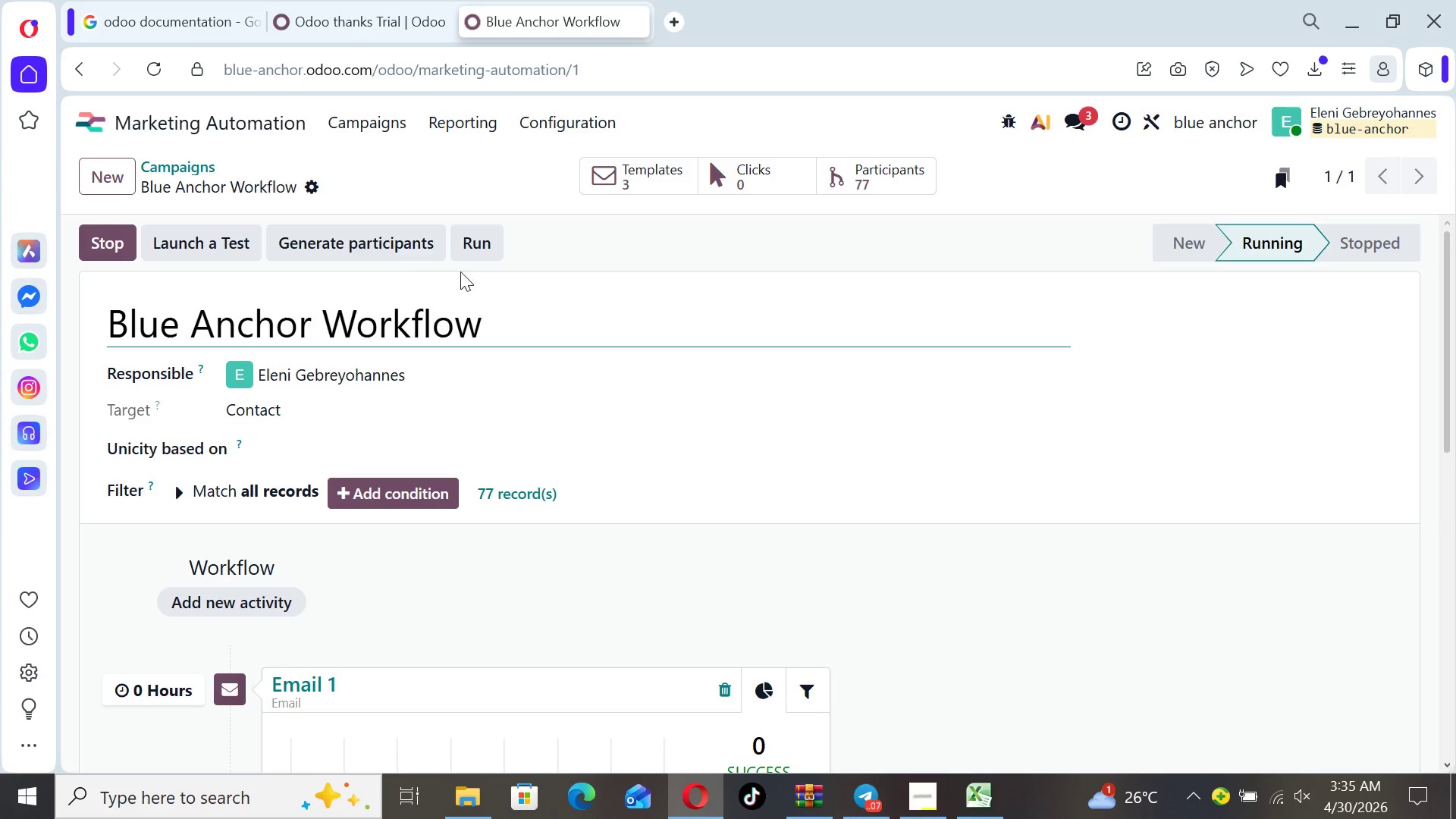 
left_click([563, 268])
 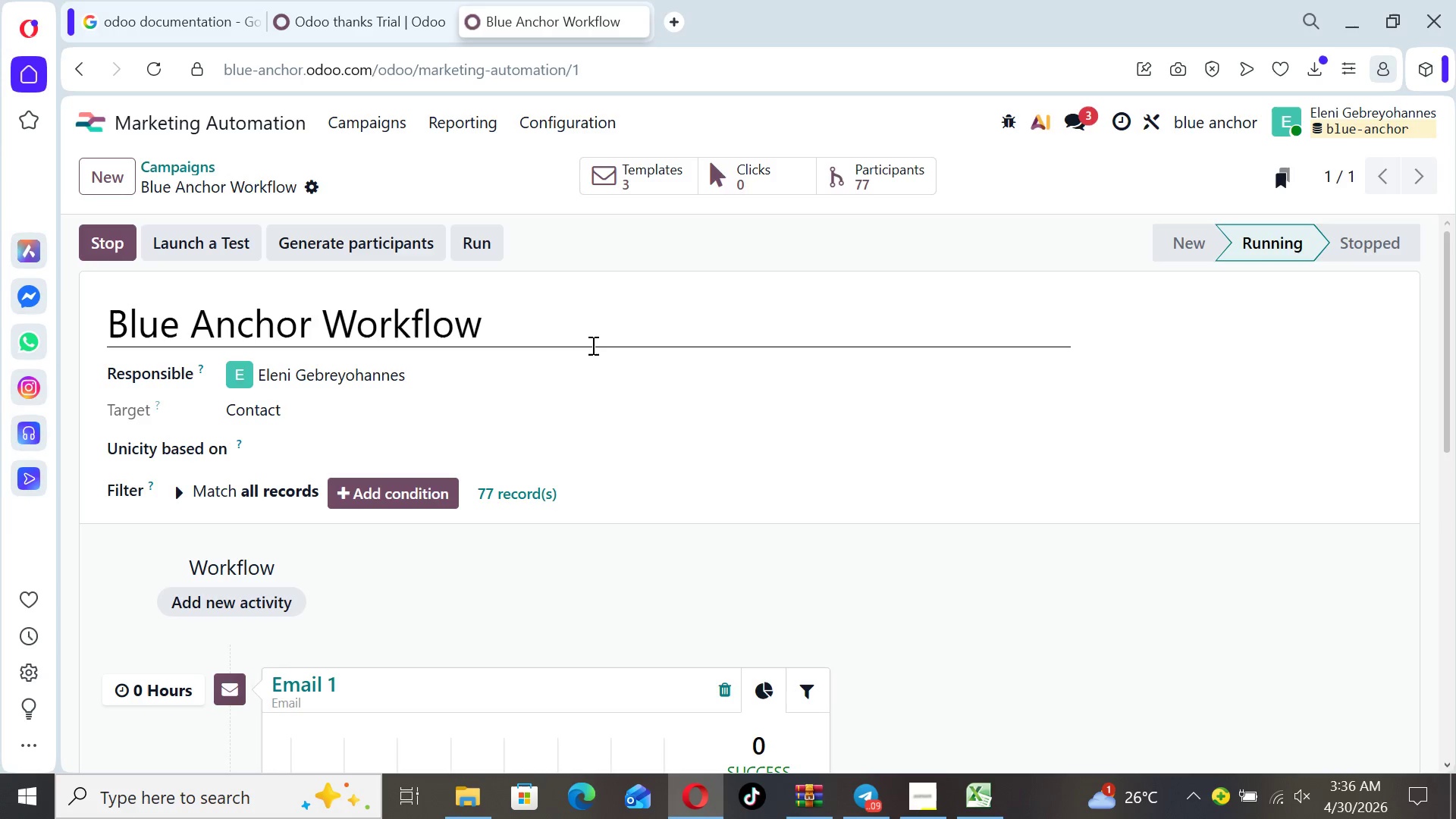 
wait(18.36)
 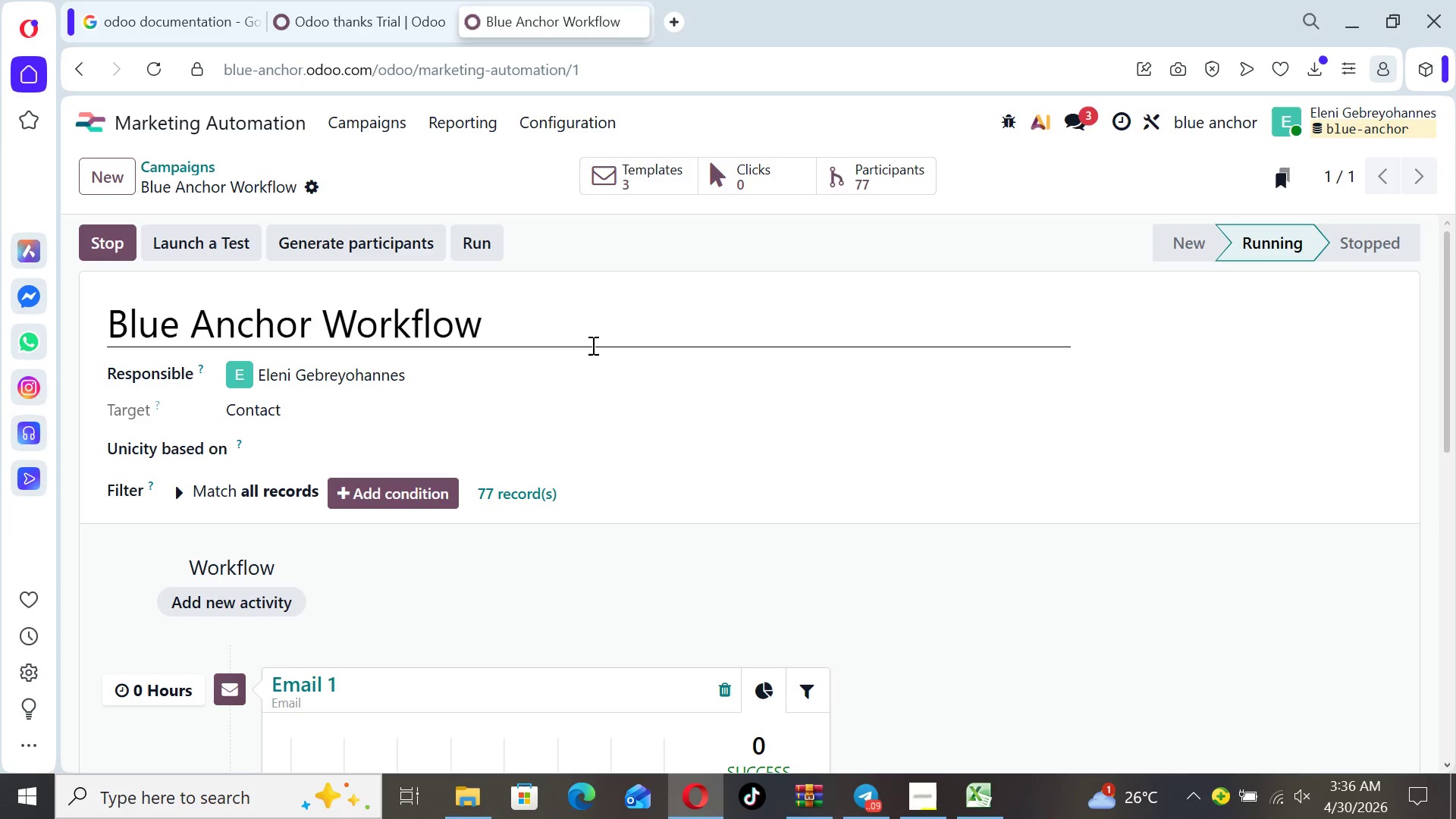 
mouse_move([356, 428])
 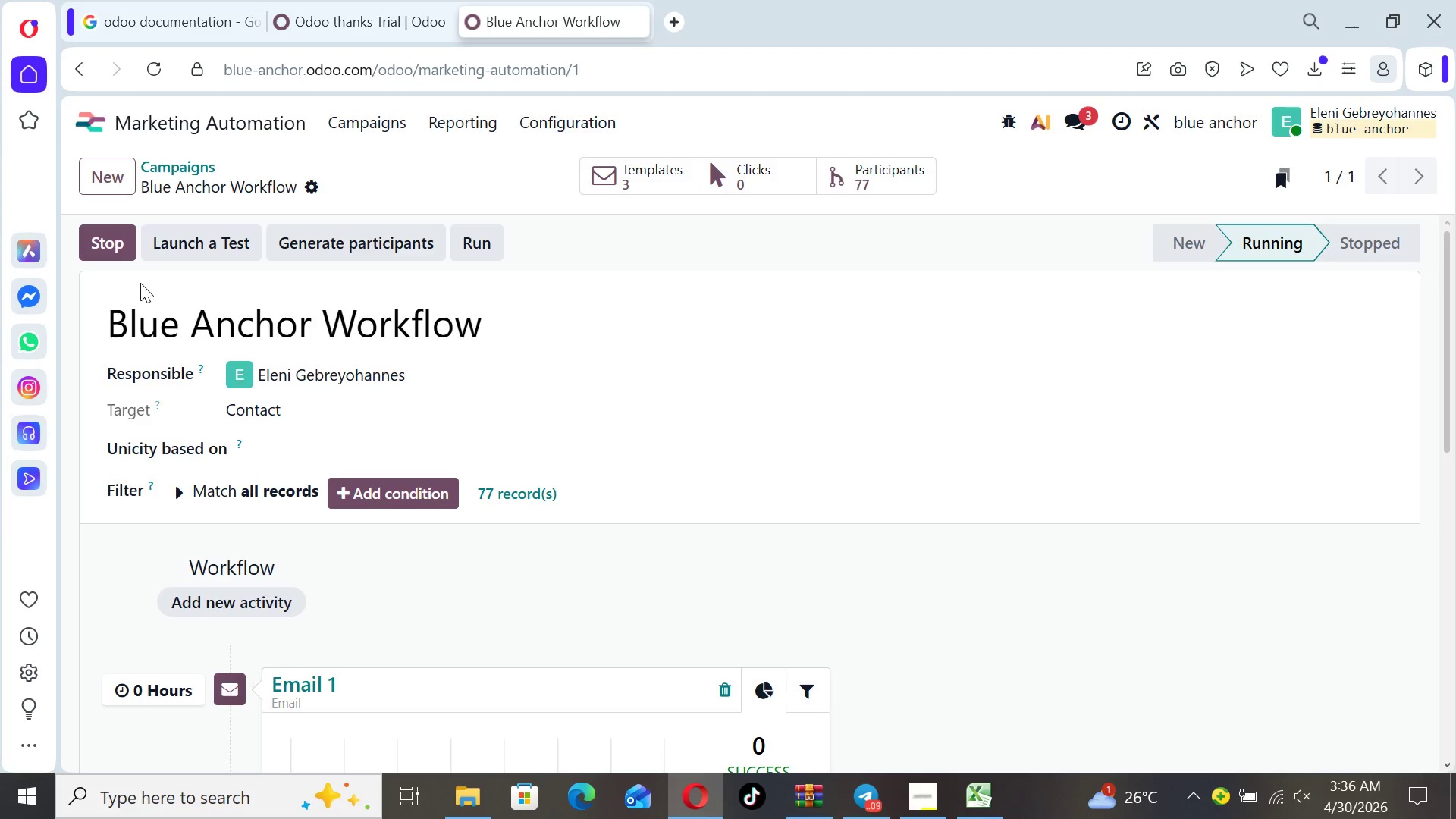 